 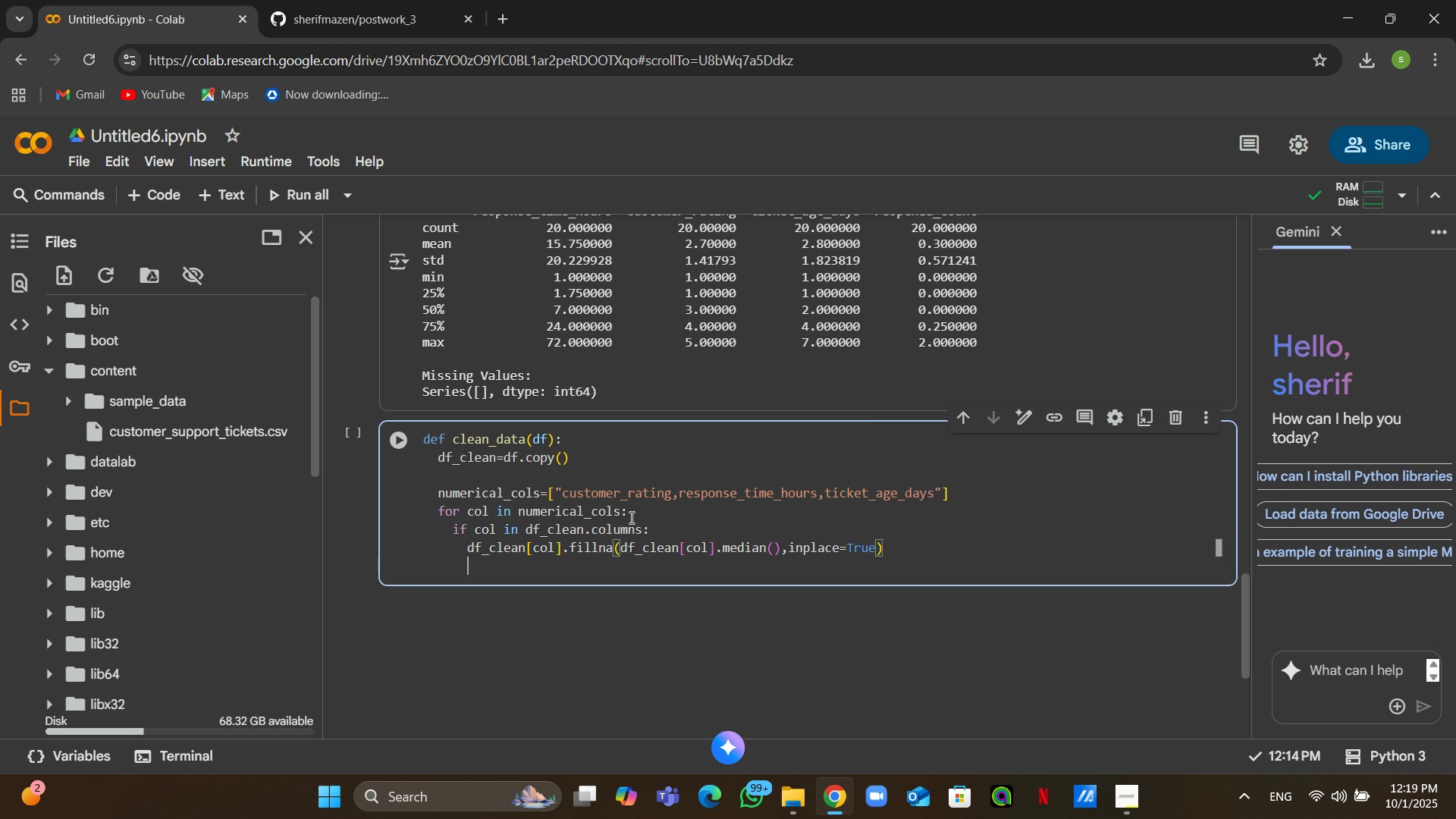 
key(Enter)
 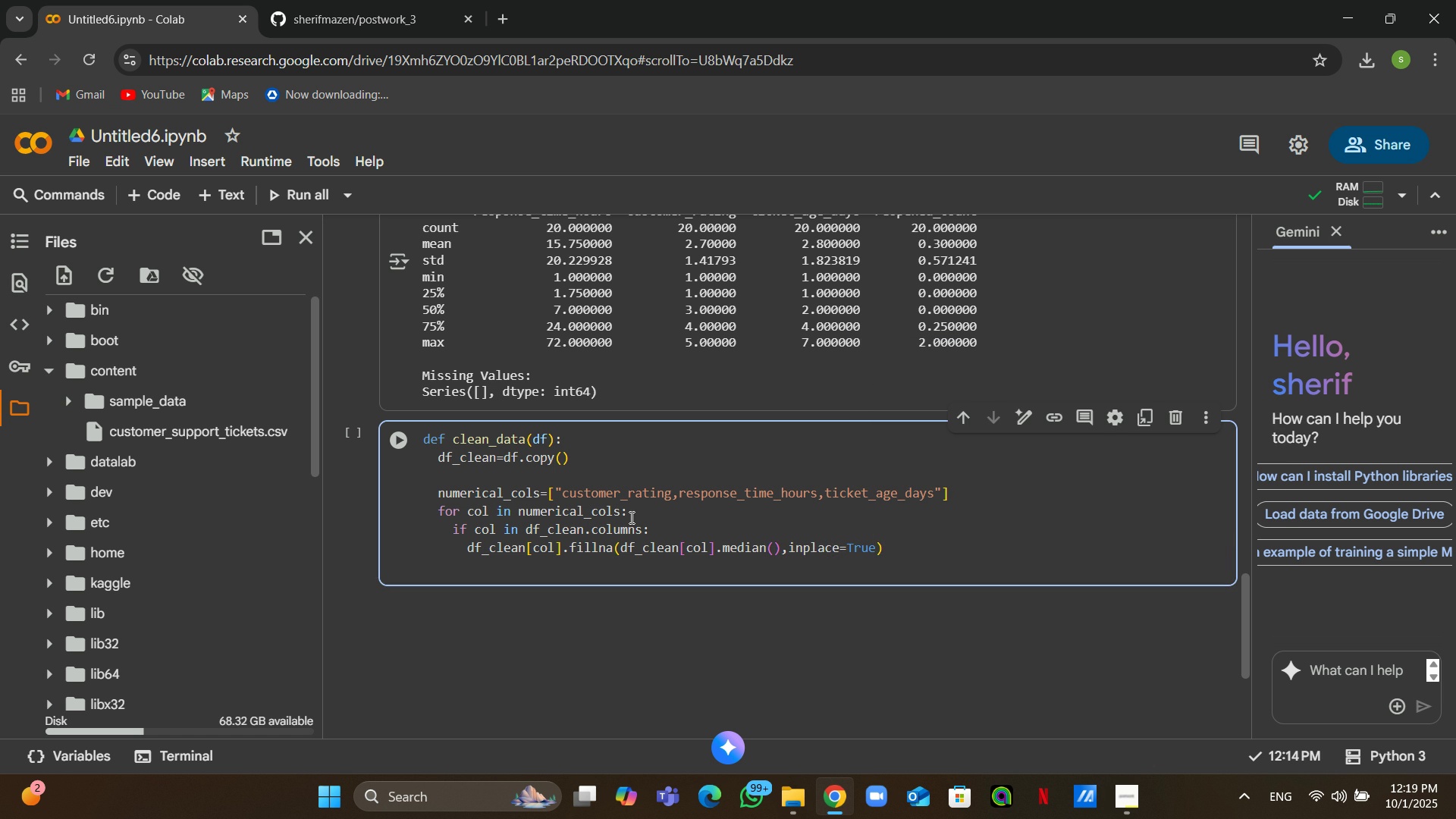 
key(Enter)
 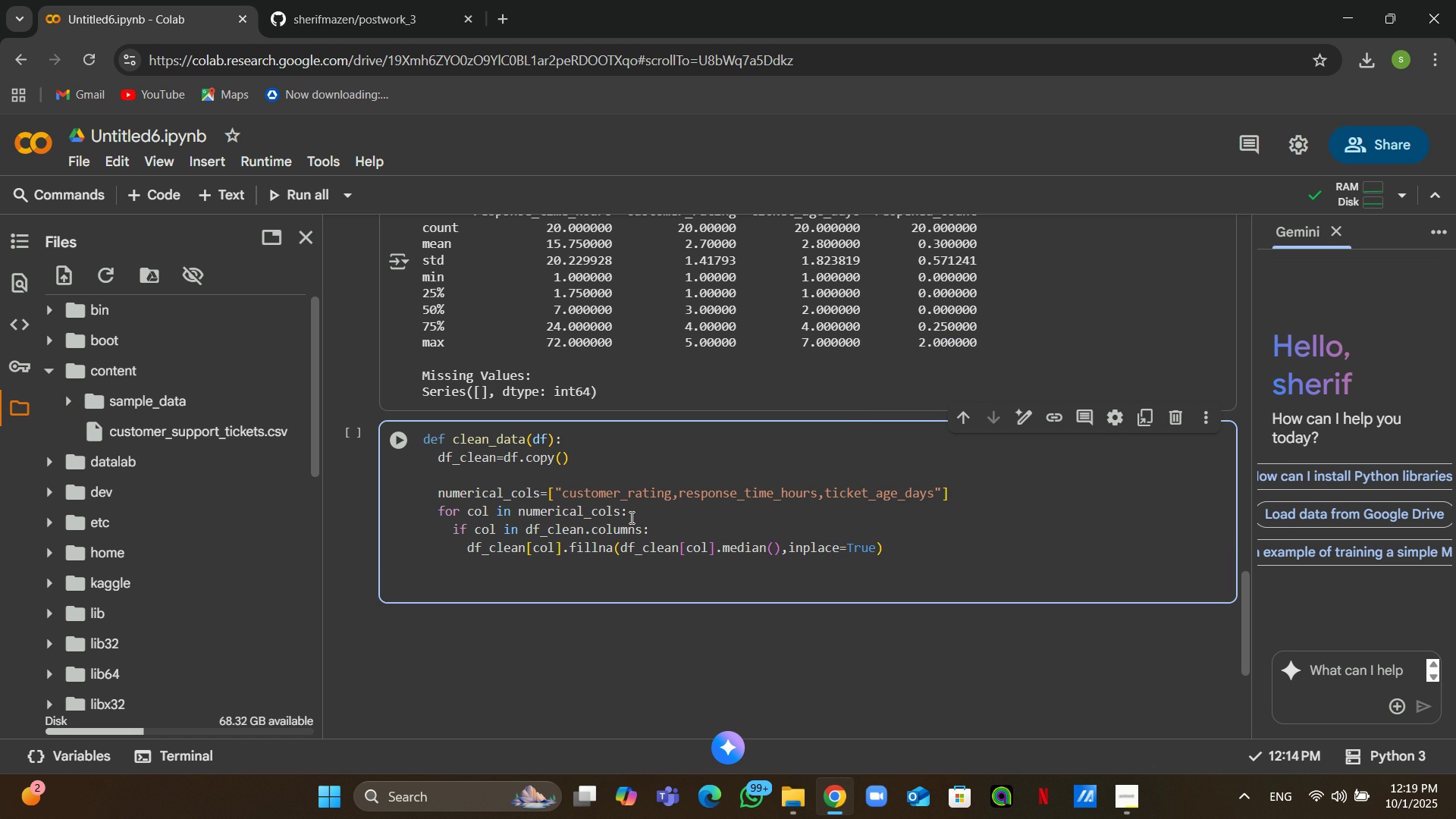 
key(Enter)
 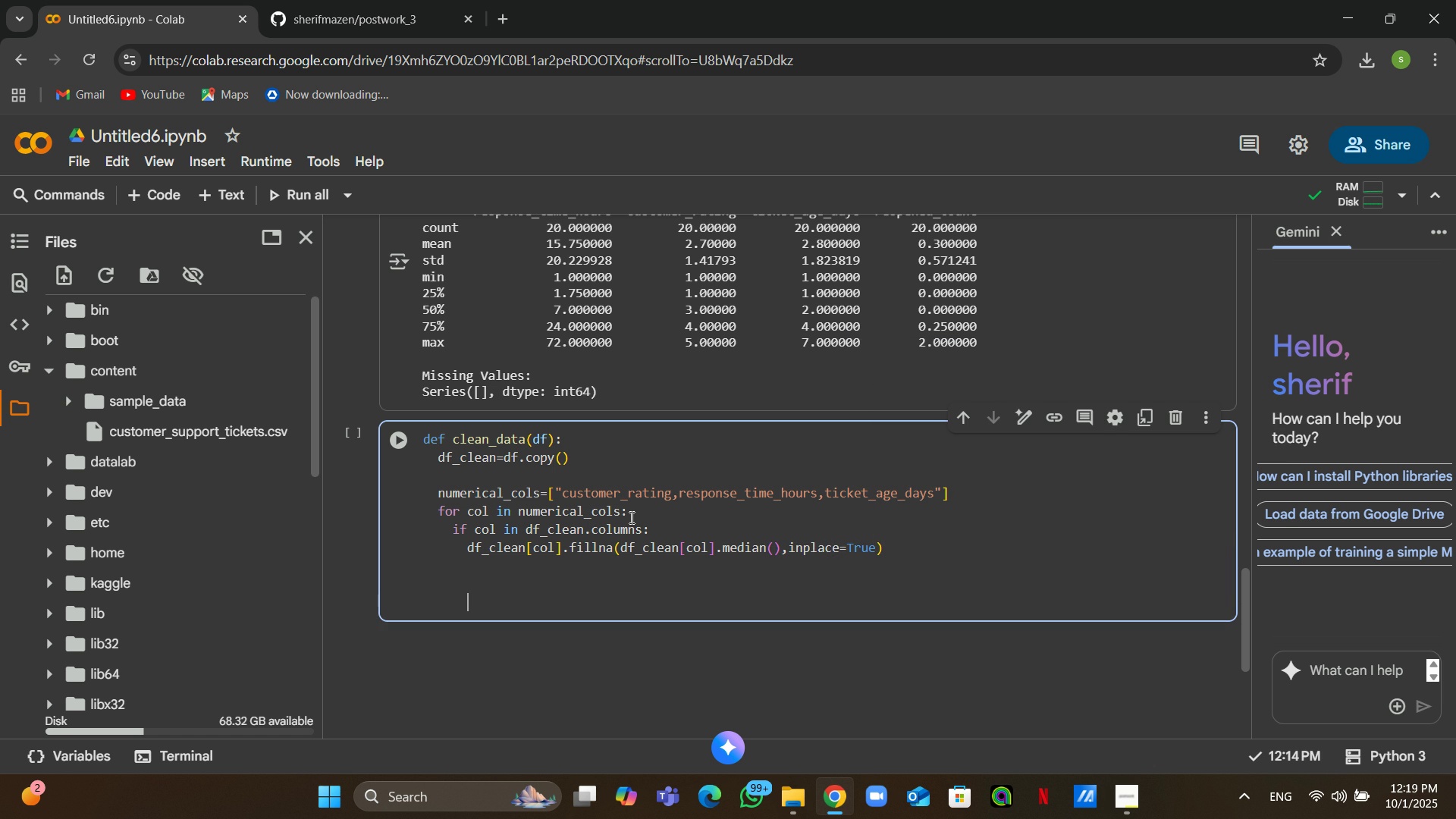 
key(ArrowLeft)
 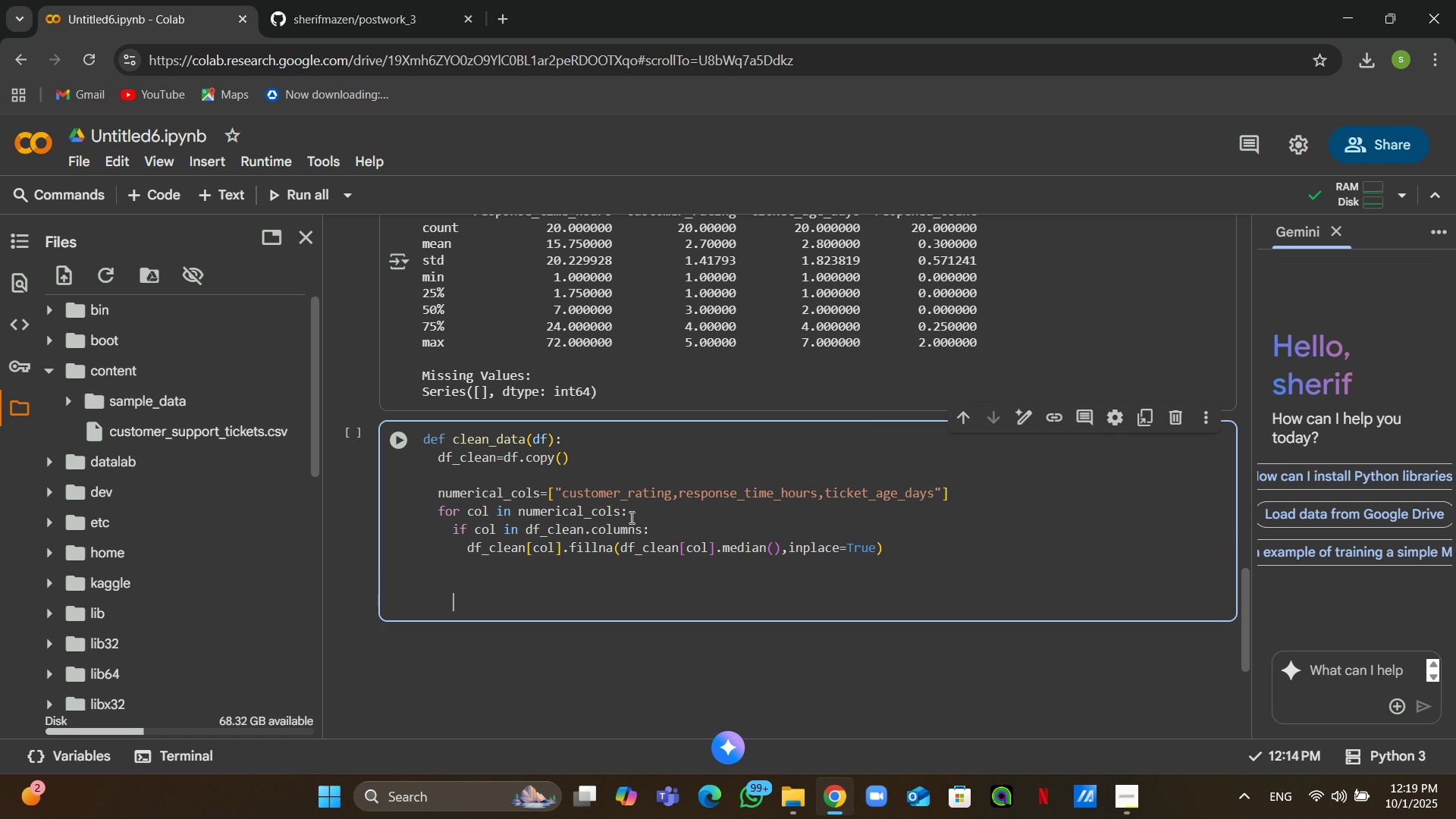 
key(ArrowLeft)
 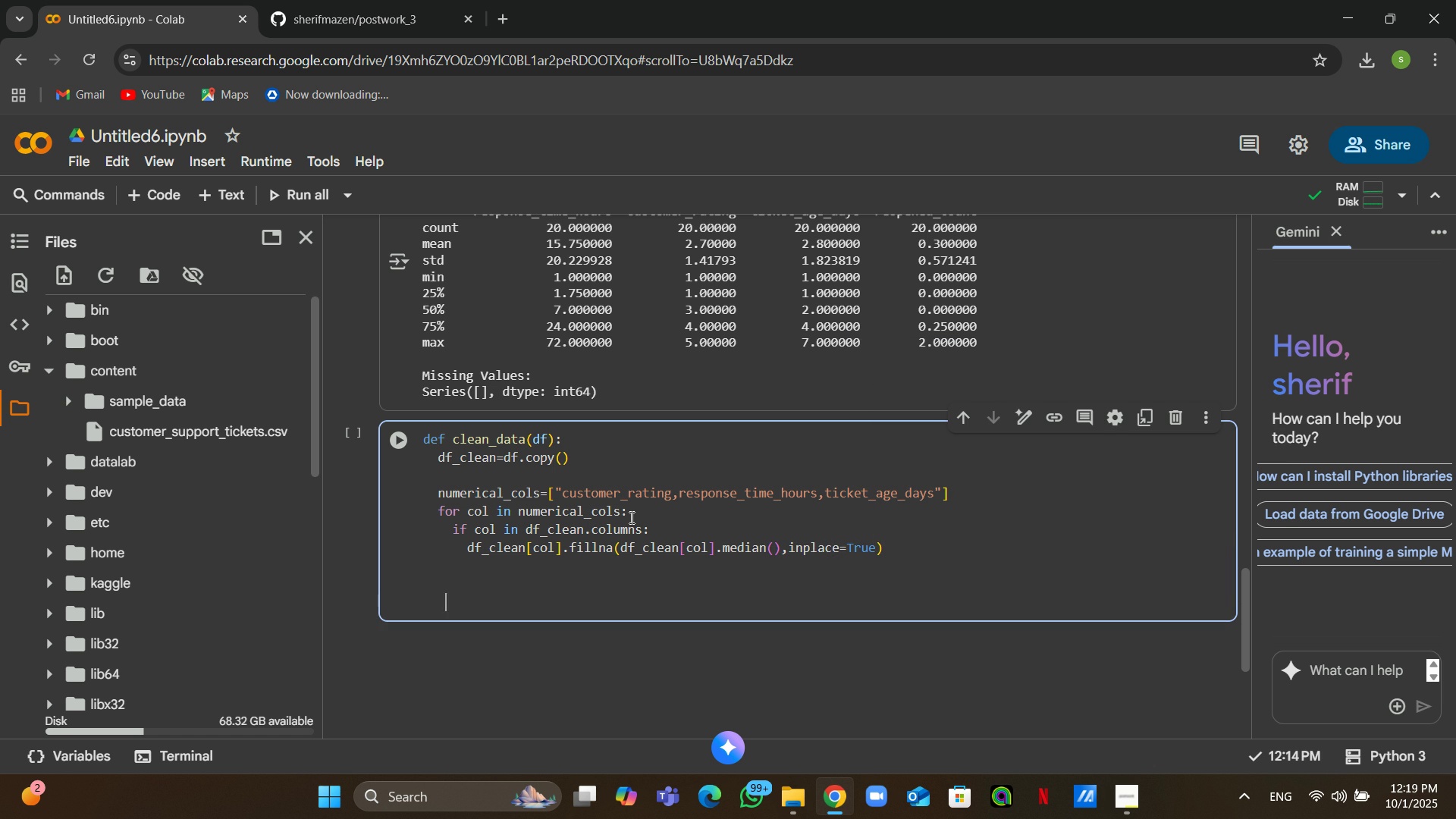 
key(ArrowLeft)
 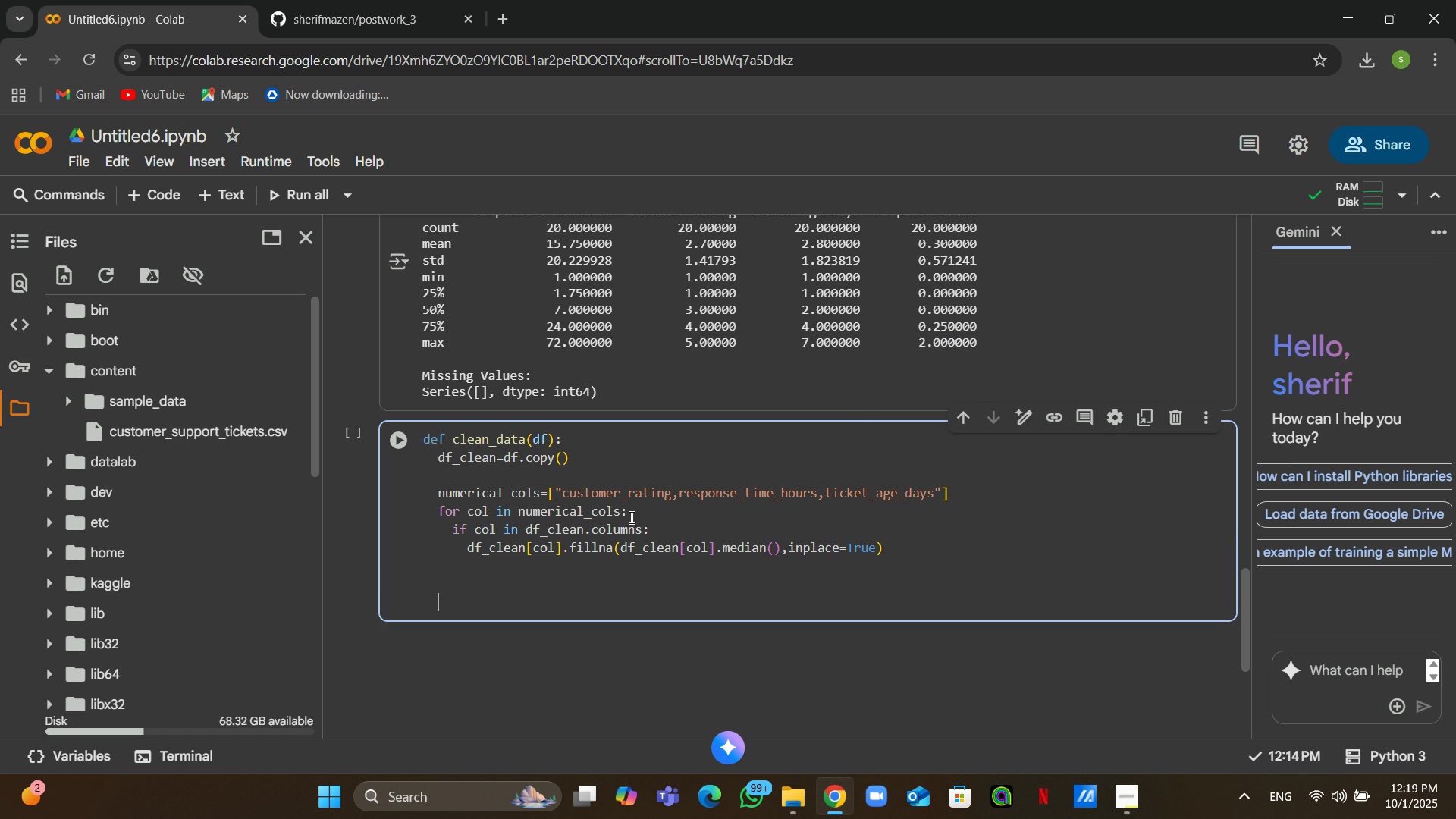 
key(ArrowLeft)
 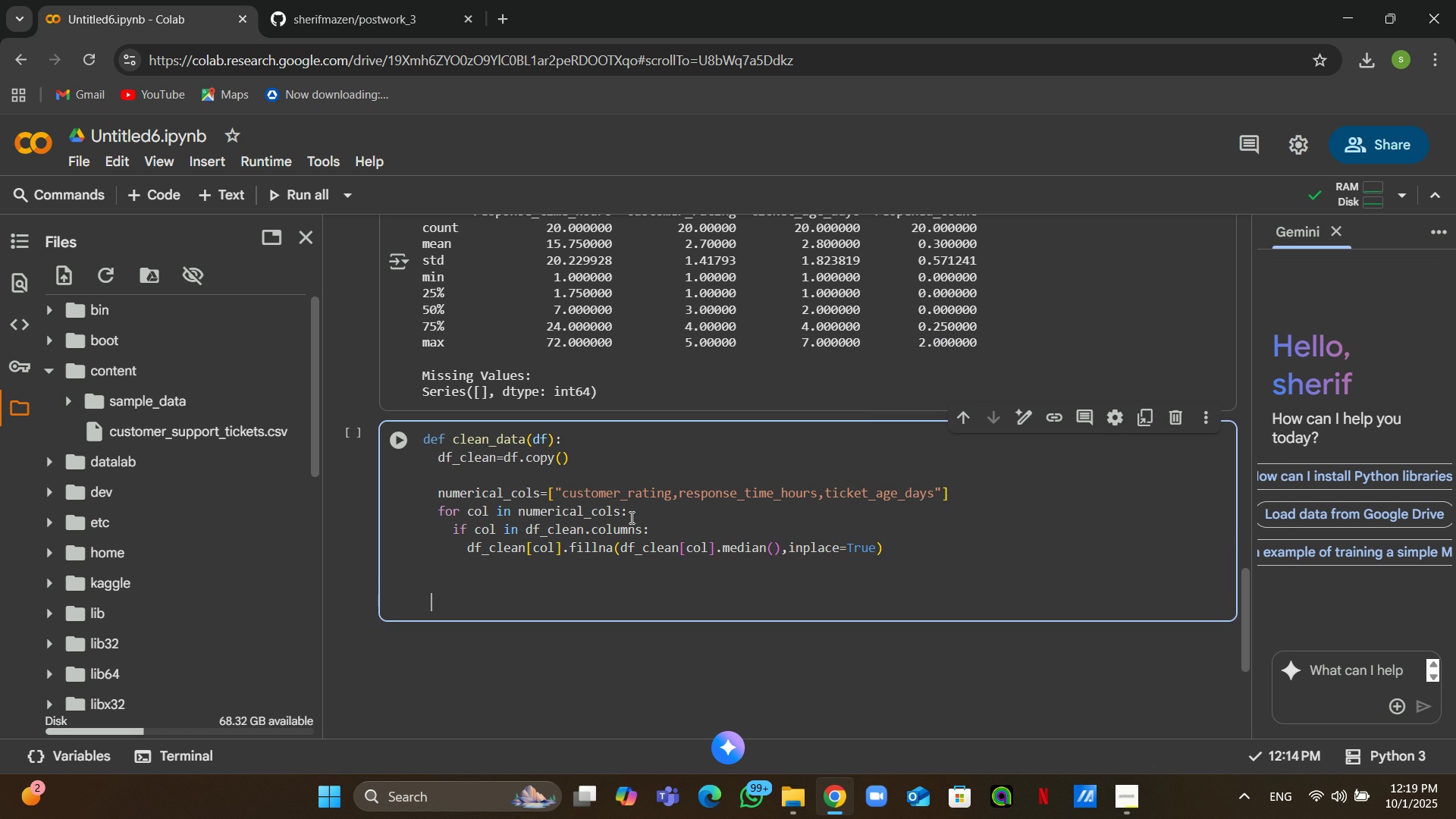 
key(ArrowLeft)
 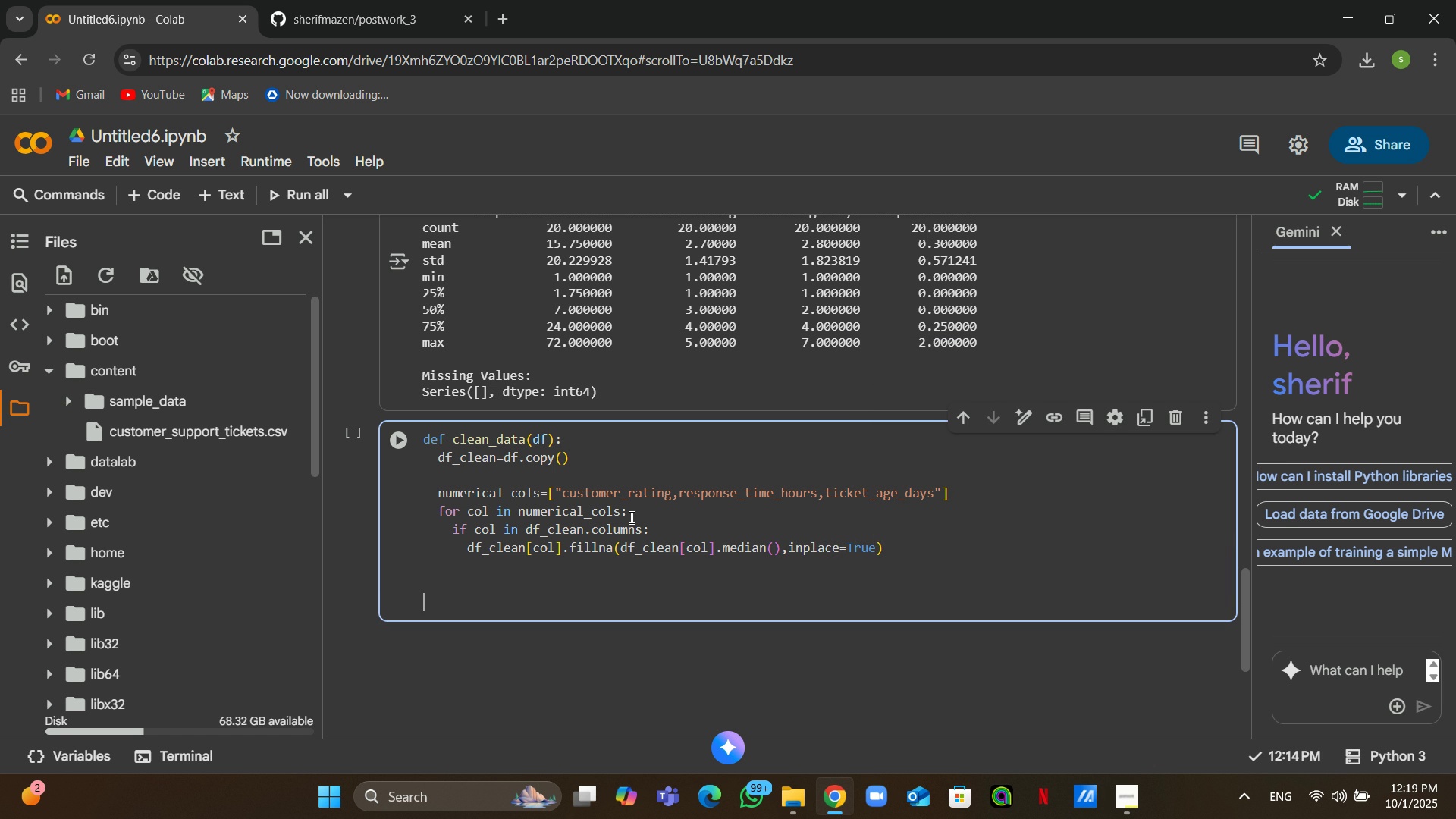 
key(ArrowLeft)
 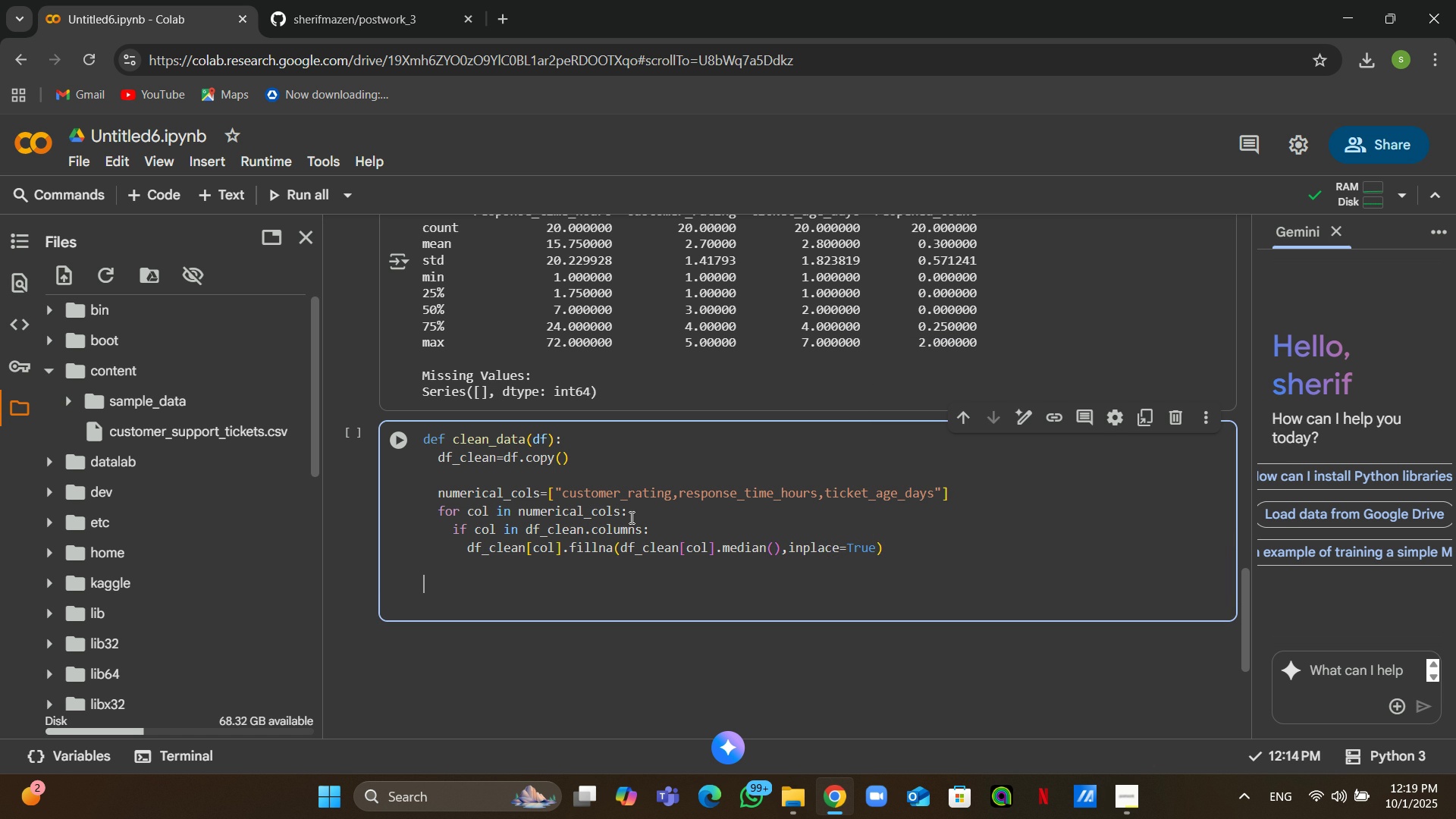 
key(ArrowLeft)